 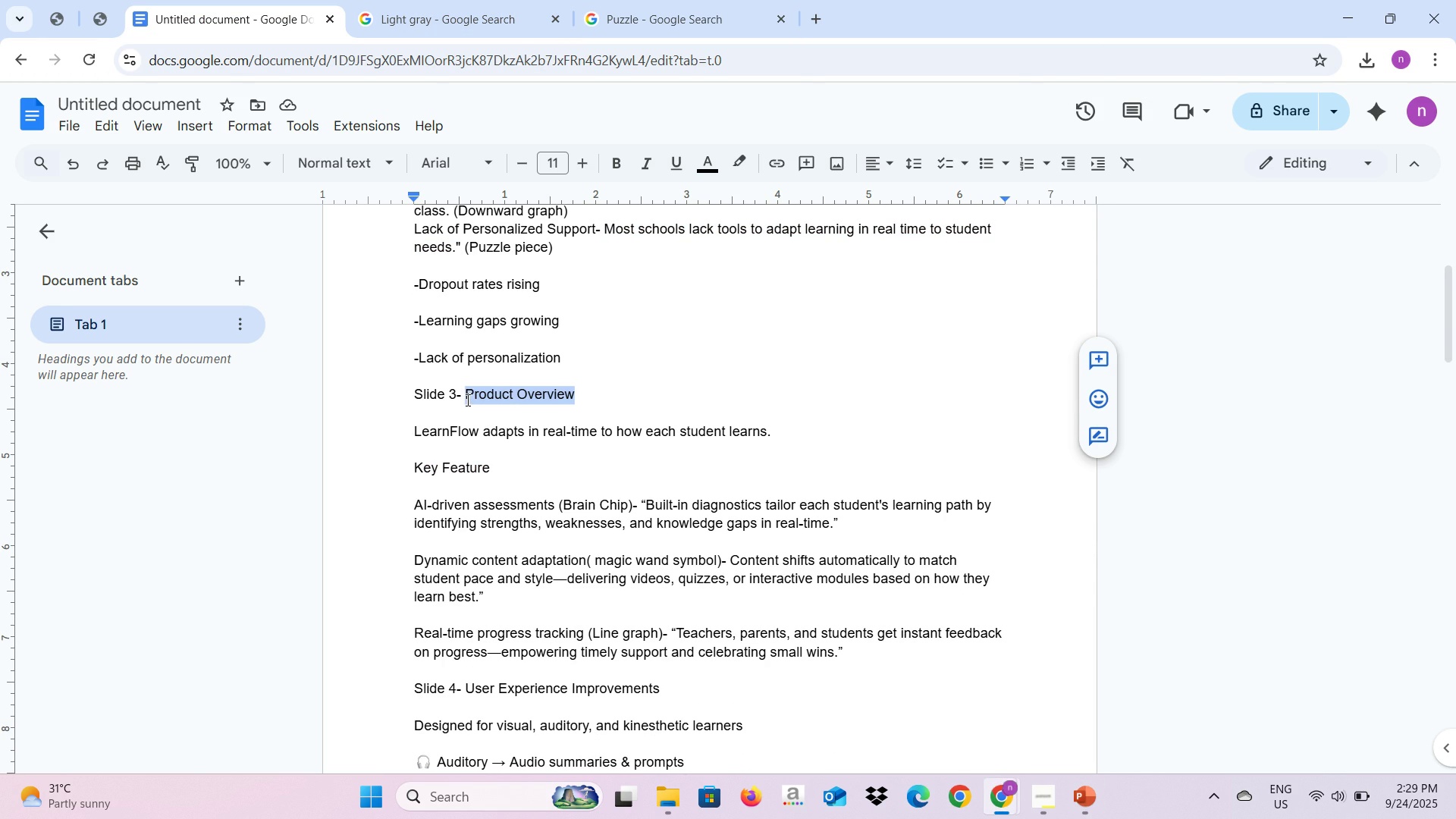 
key(Control+C)
 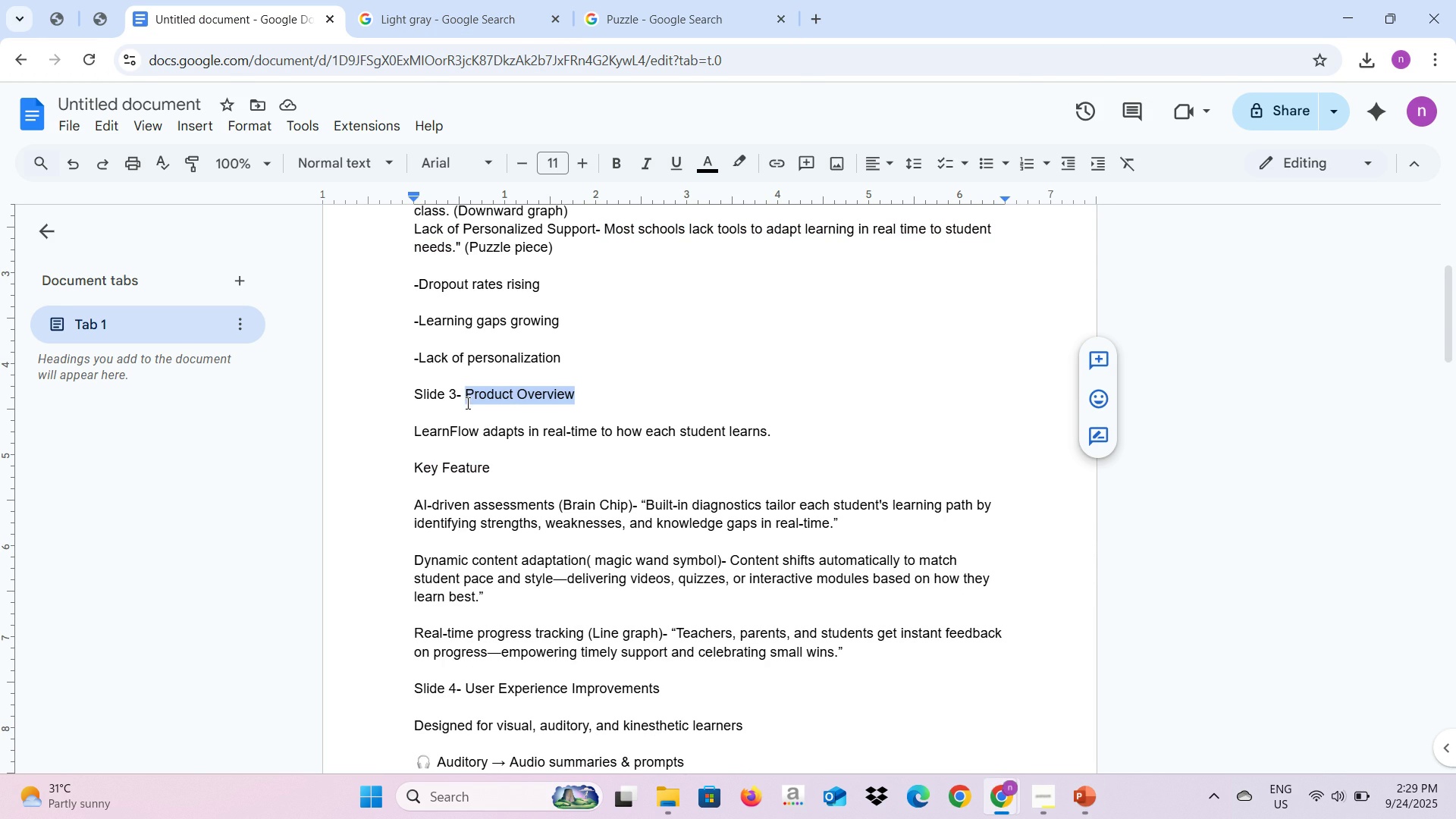 
key(Alt+AltLeft)
 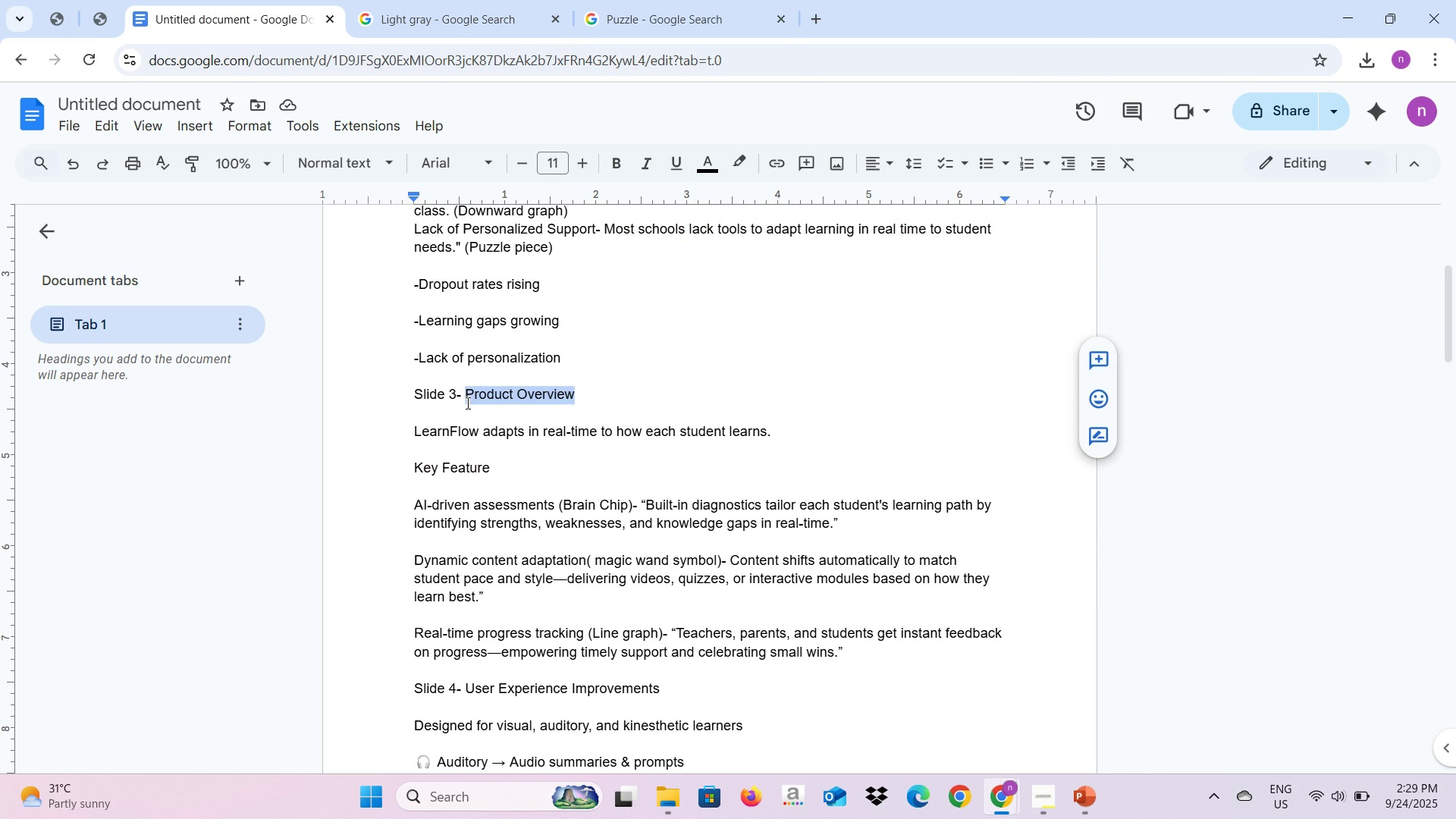 
key(Alt+Tab)
 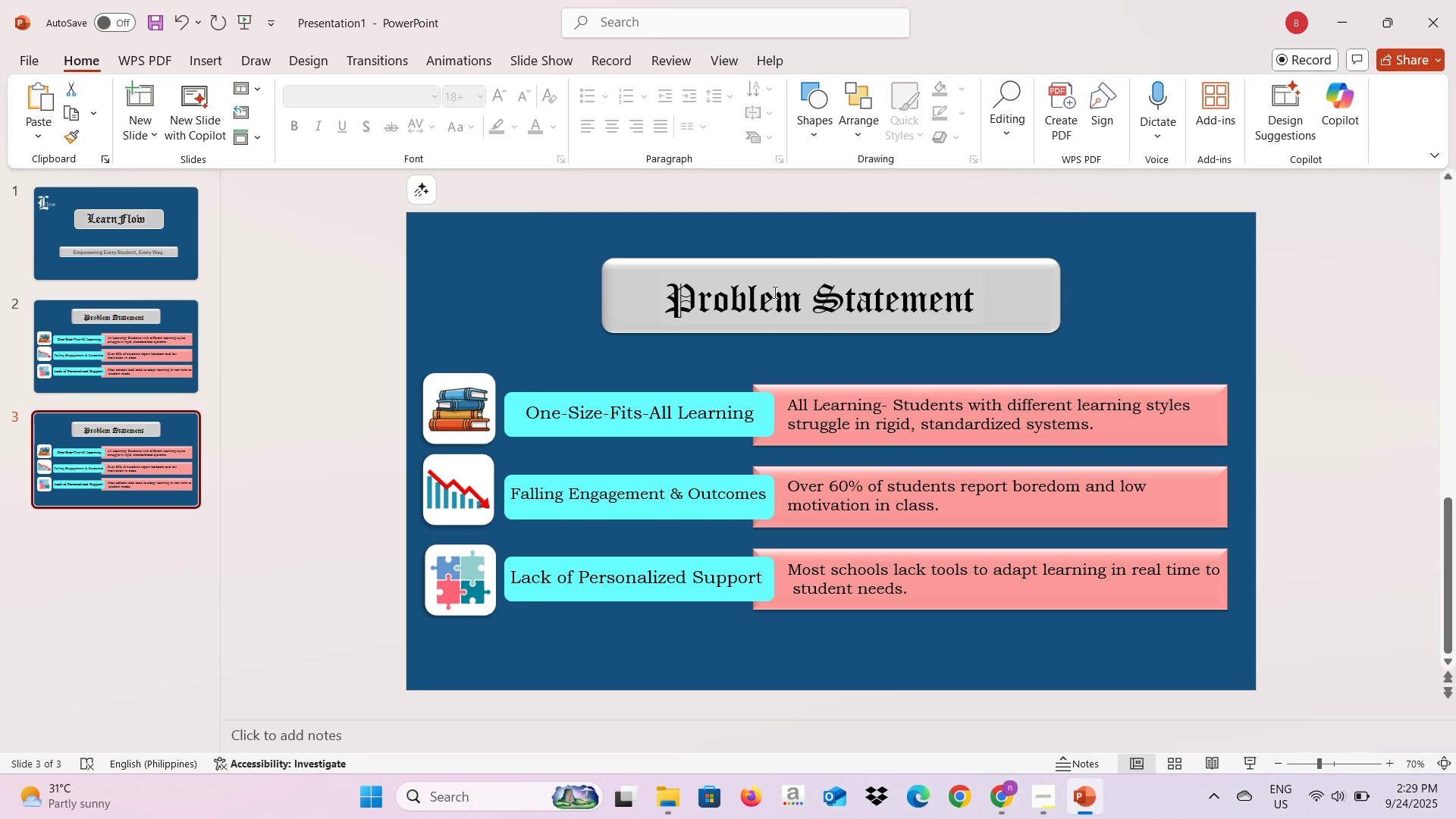 
left_click([777, 287])